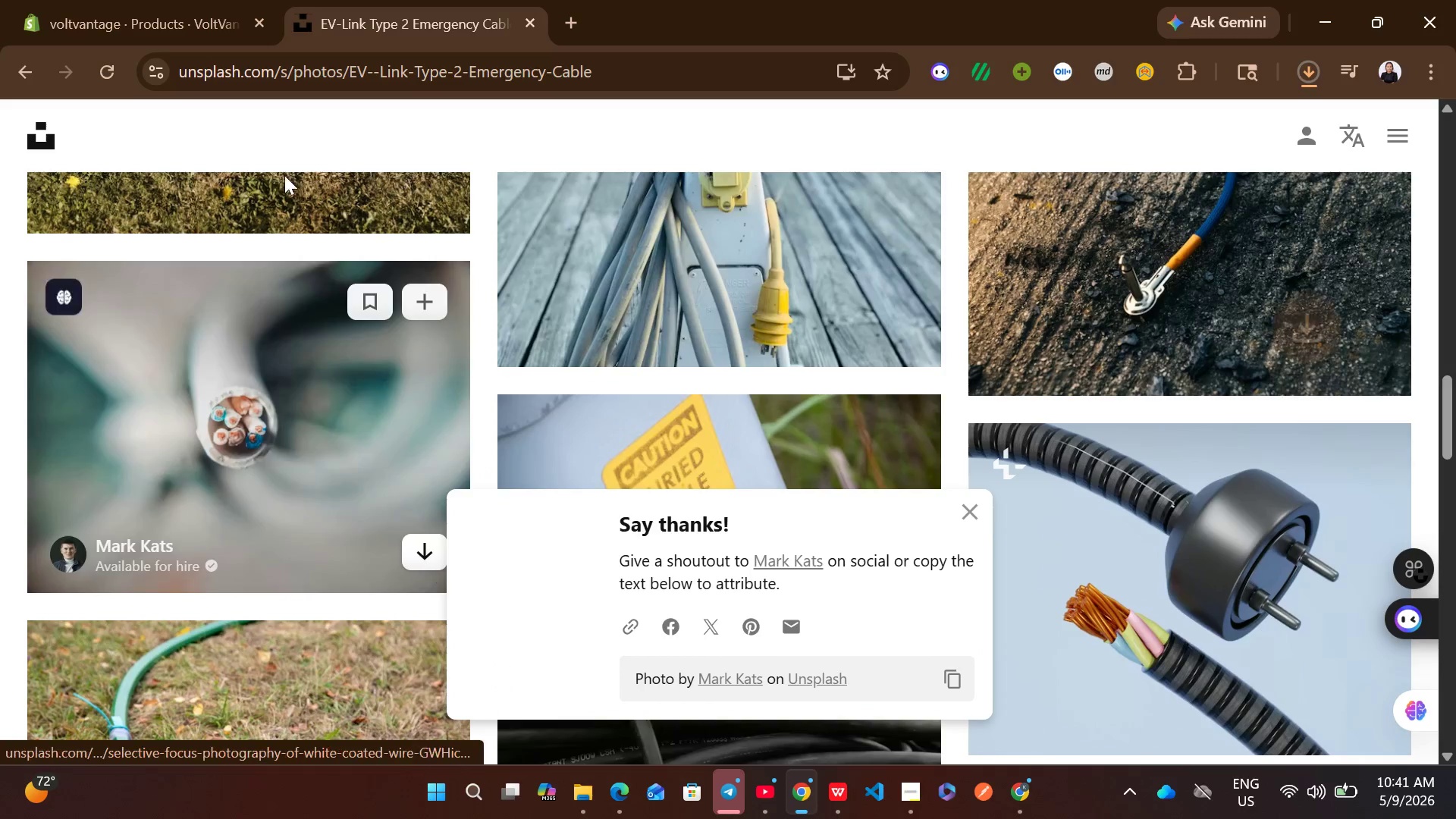 
left_click([146, 0])
 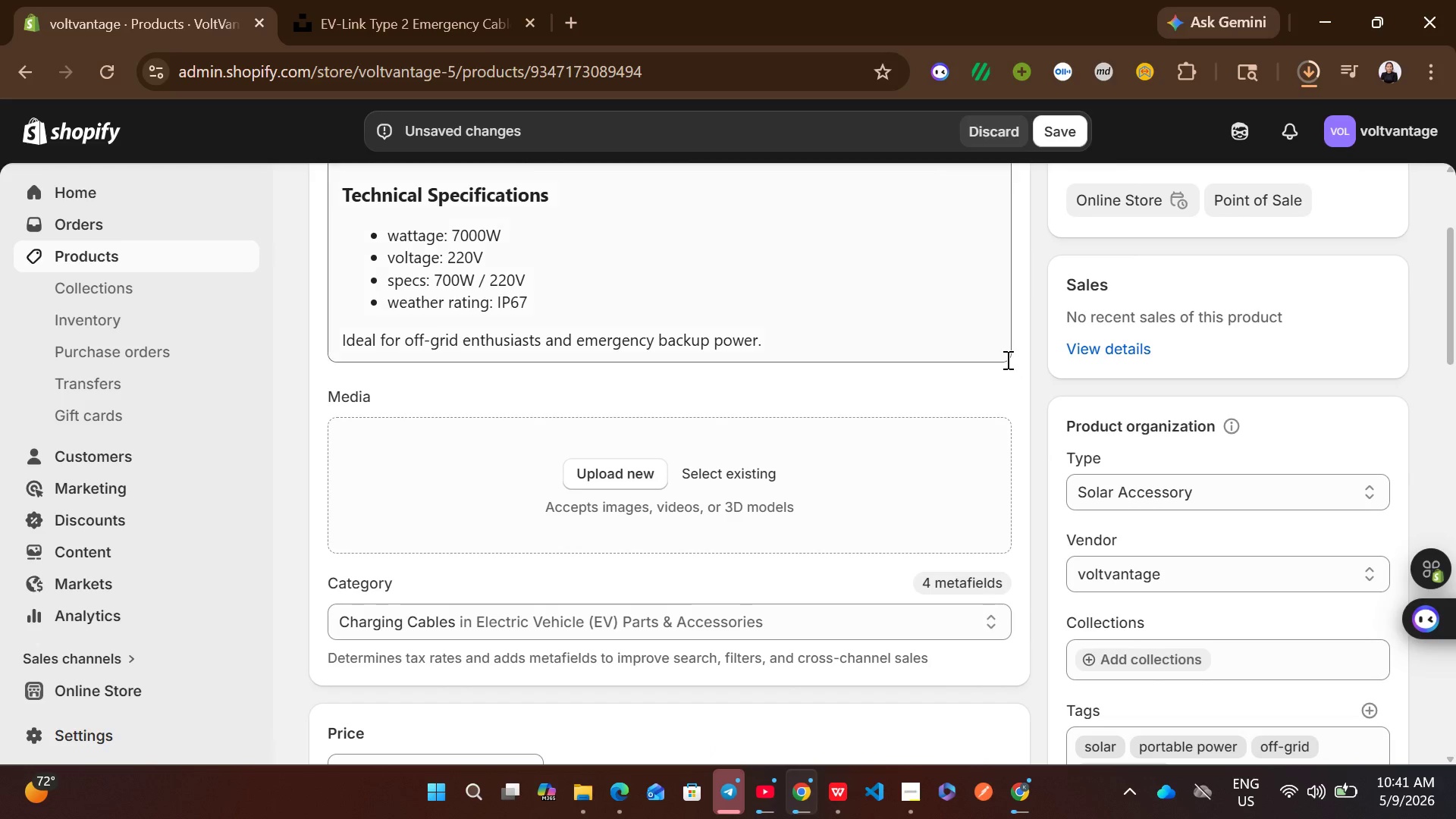 
wait(8.05)
 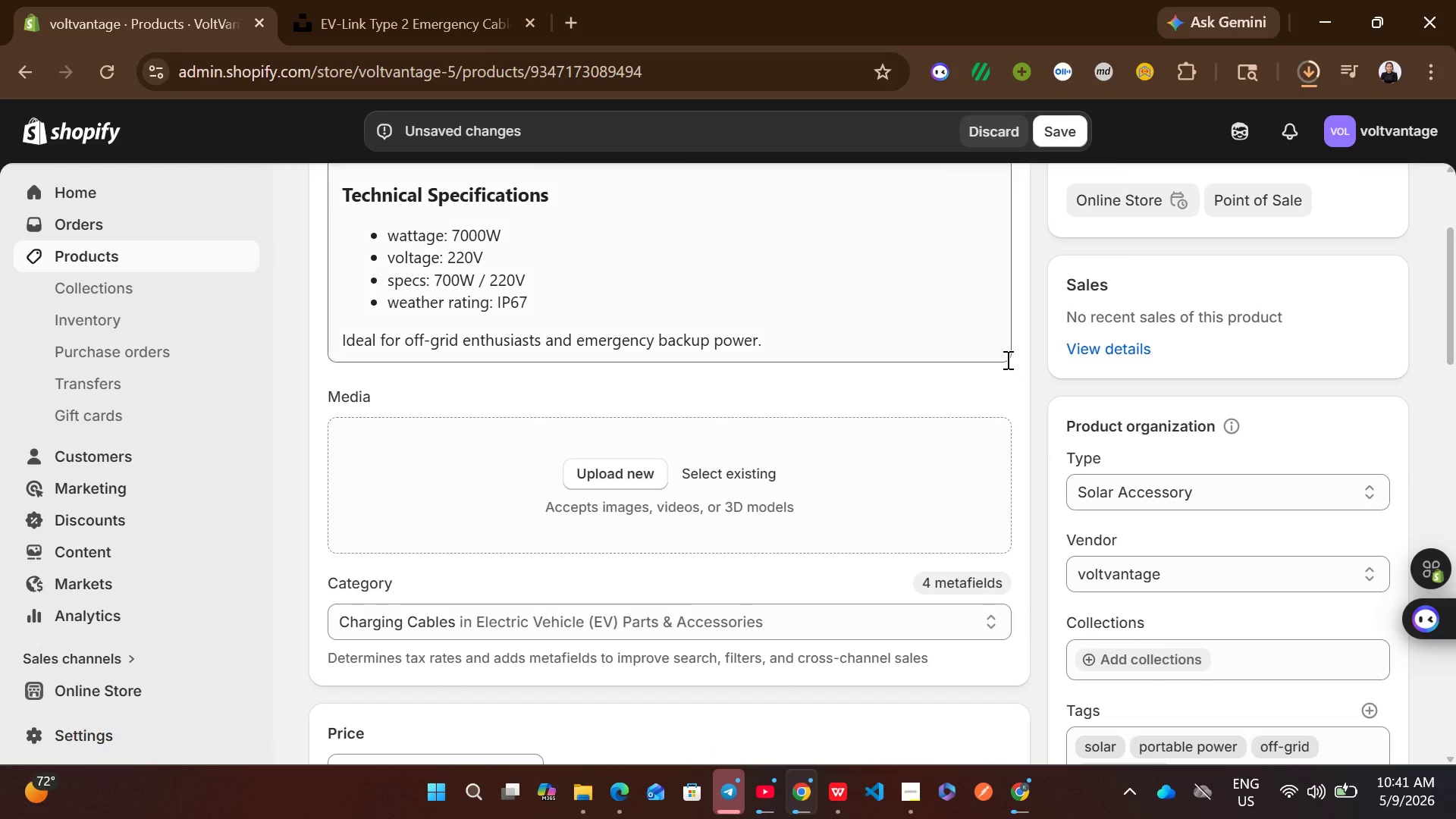 
left_click_drag(start_coordinate=[1081, 128], to_coordinate=[780, 455])
 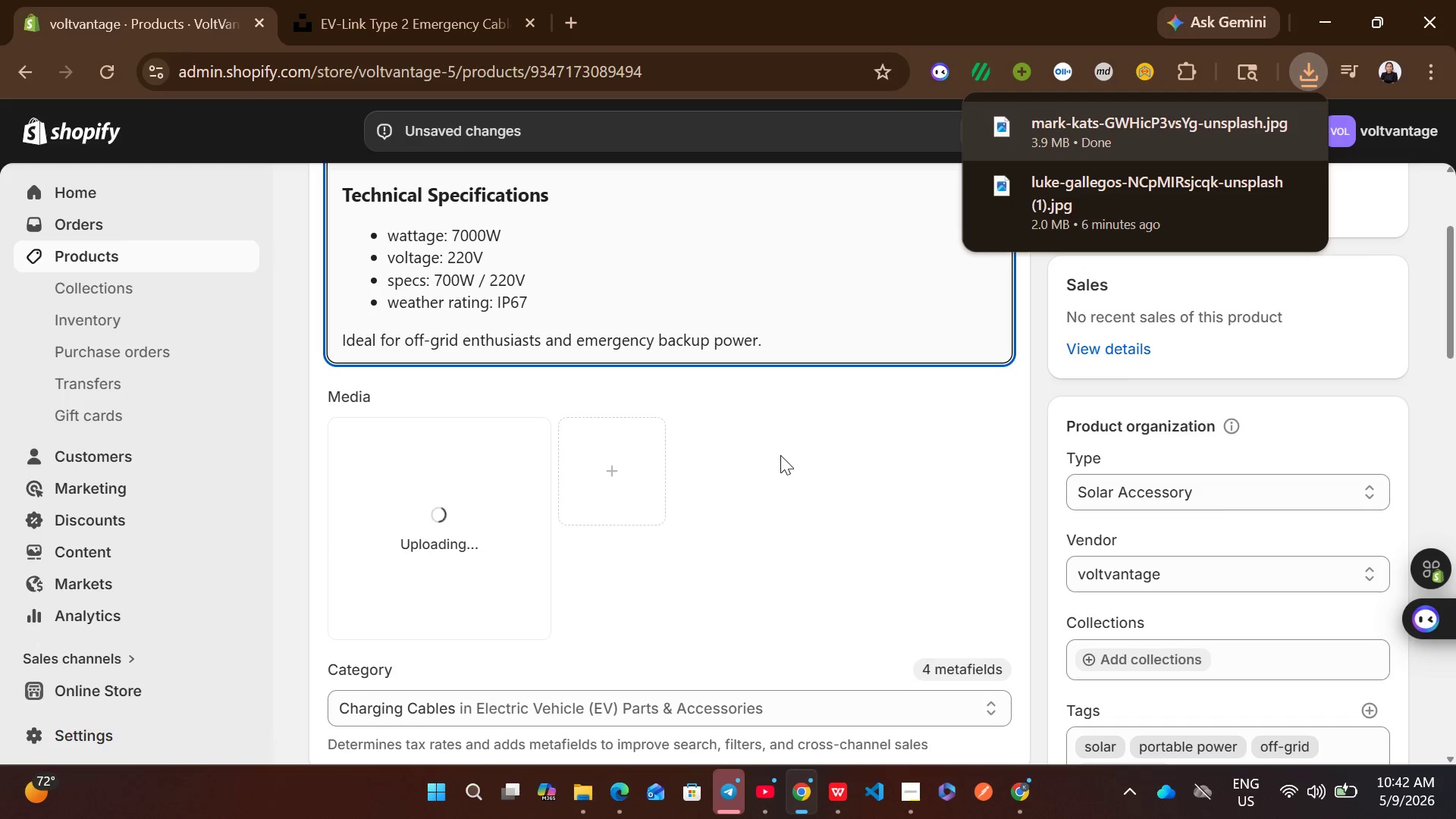 
left_click([800, 455])
 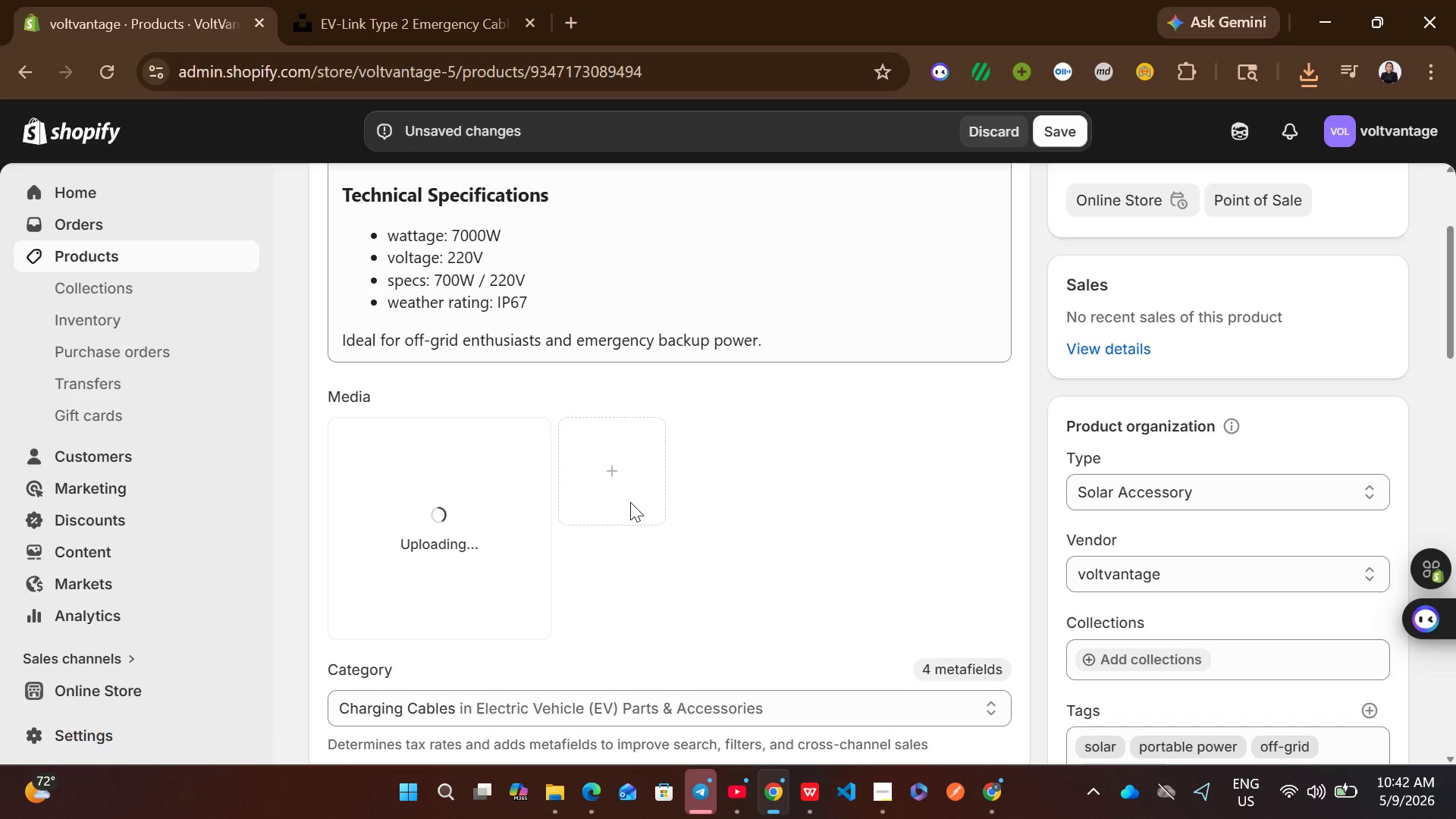 
wait(21.17)
 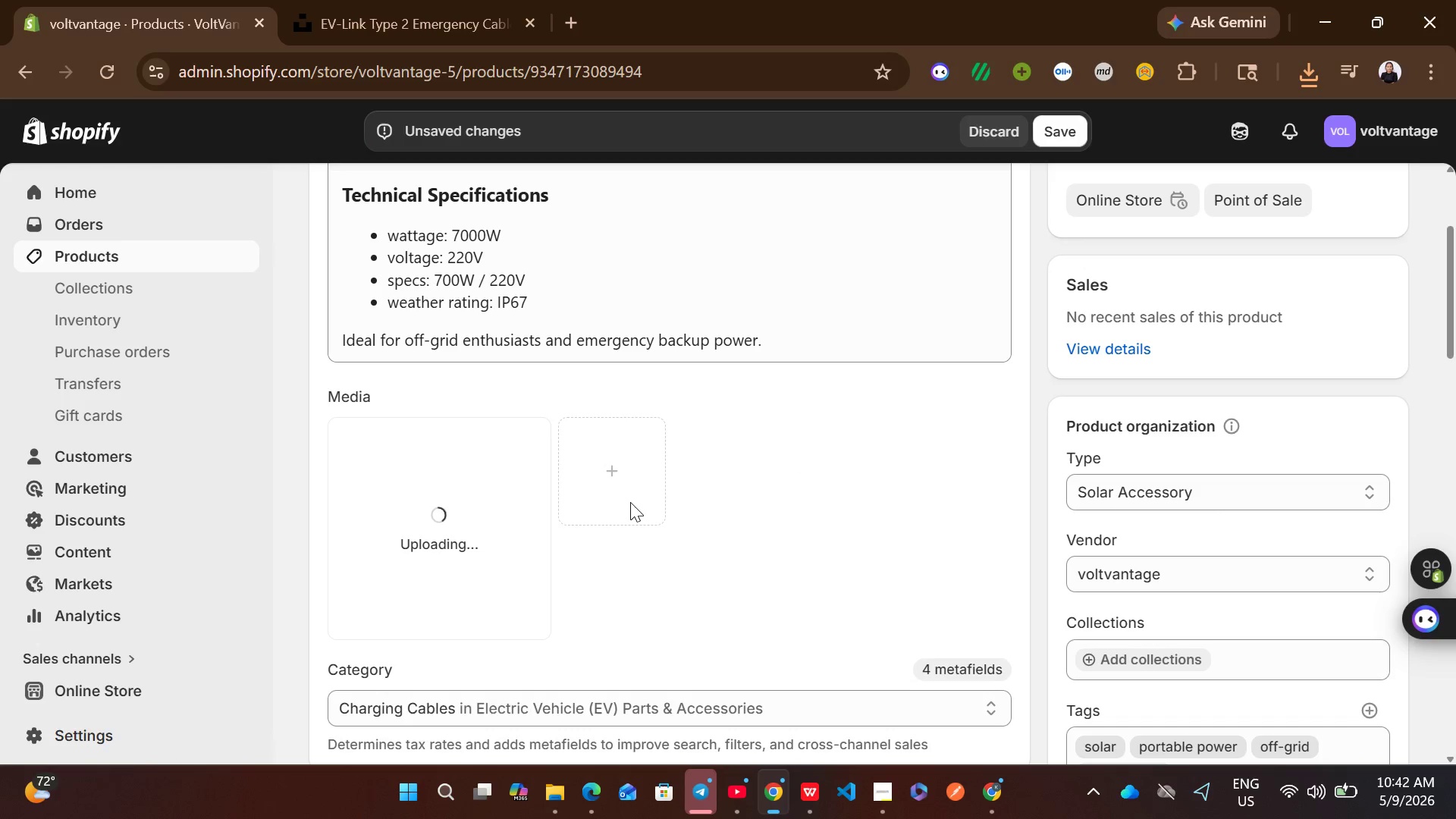 
left_click([388, 537])
 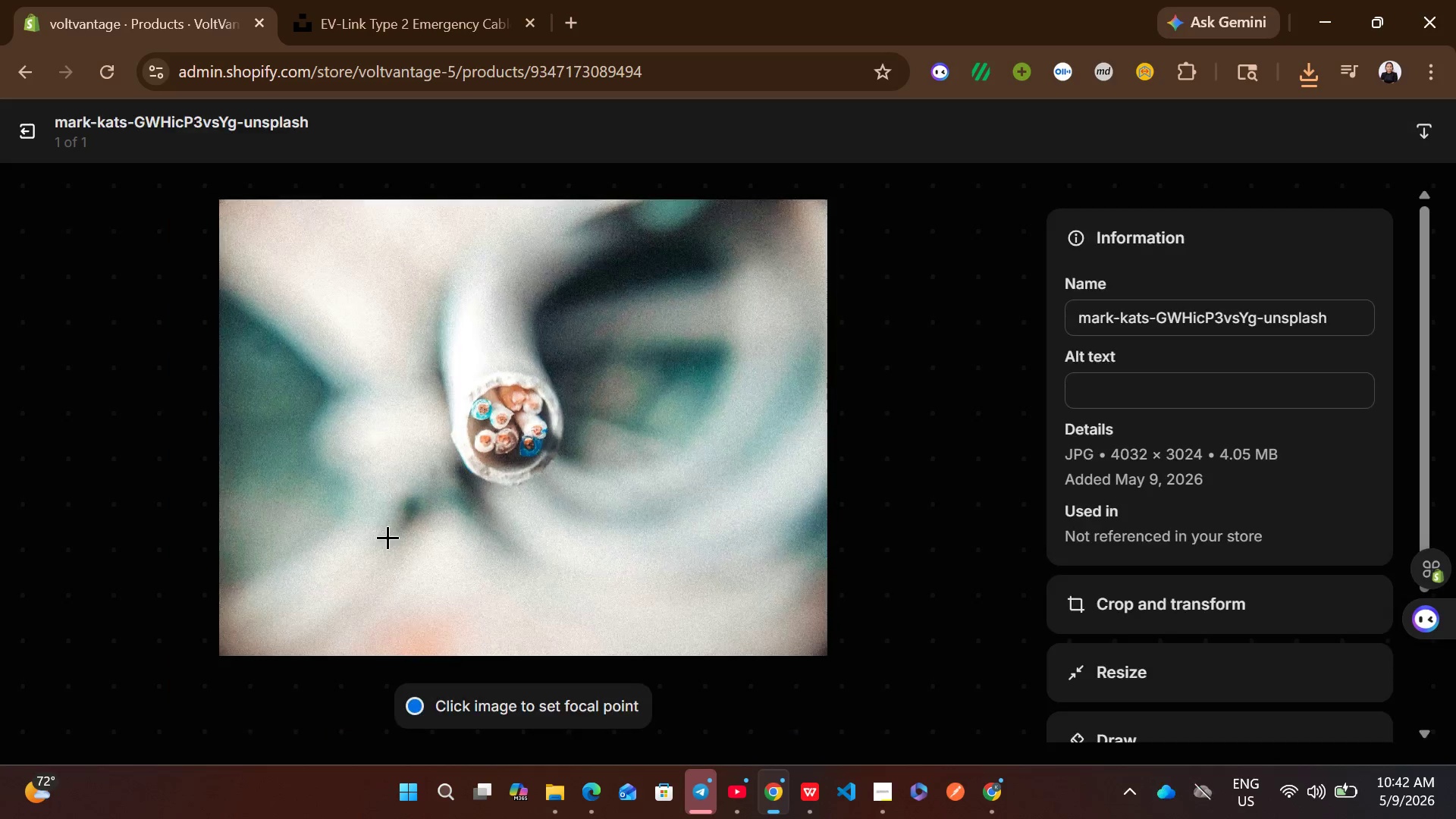 
wait(7.06)
 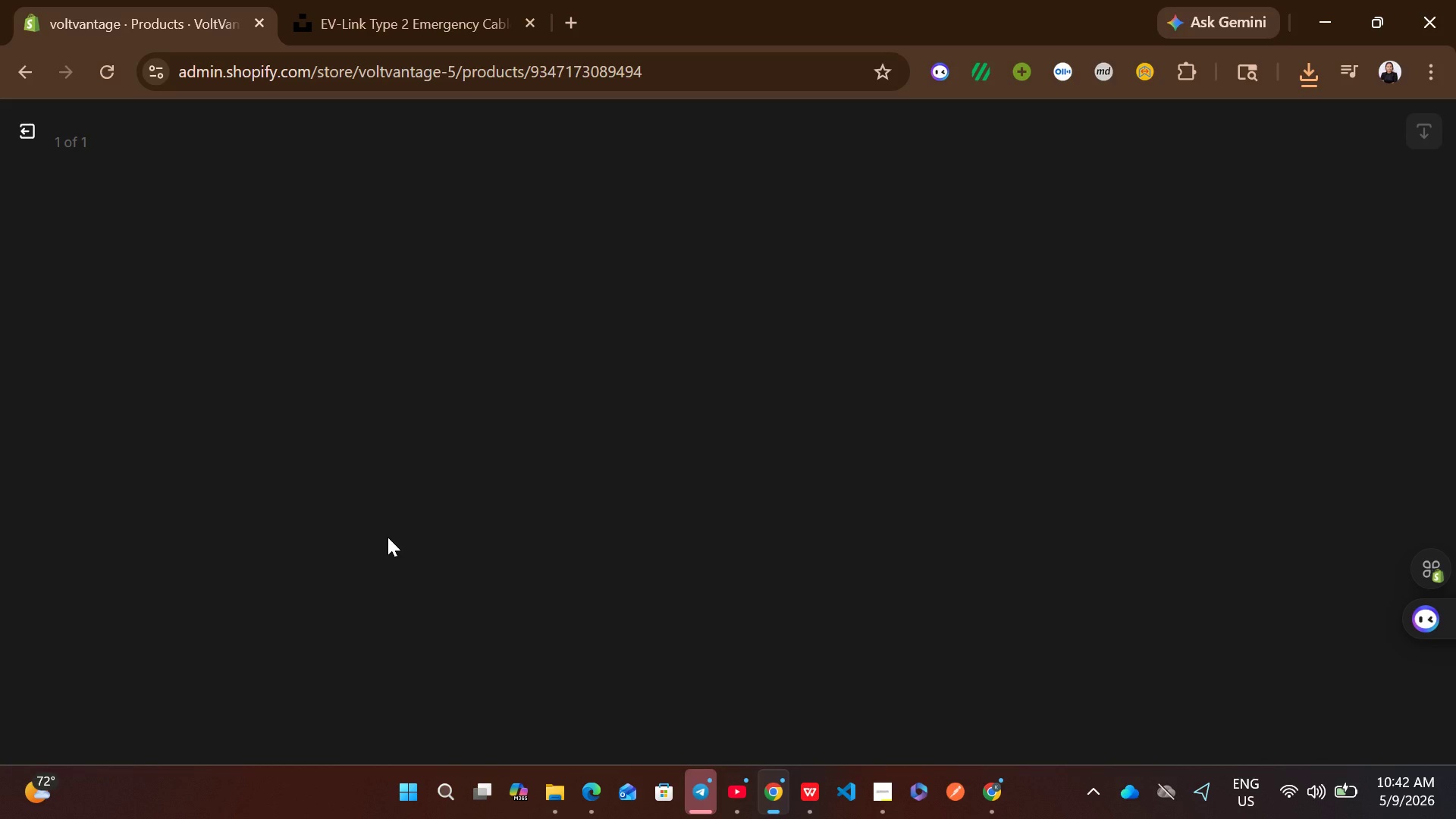 
left_click([1103, 385])
 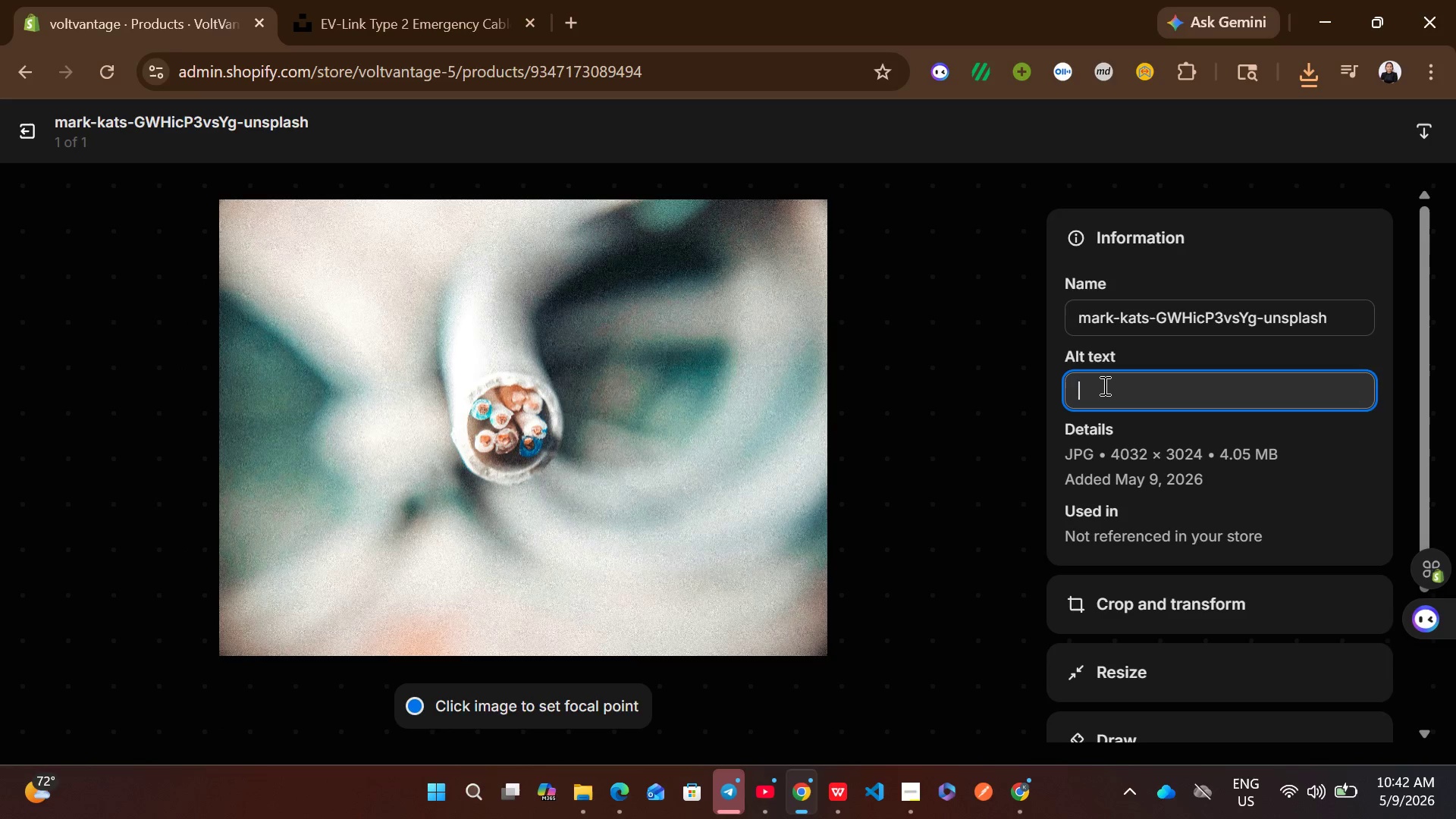 
key(Control+ControlLeft)
 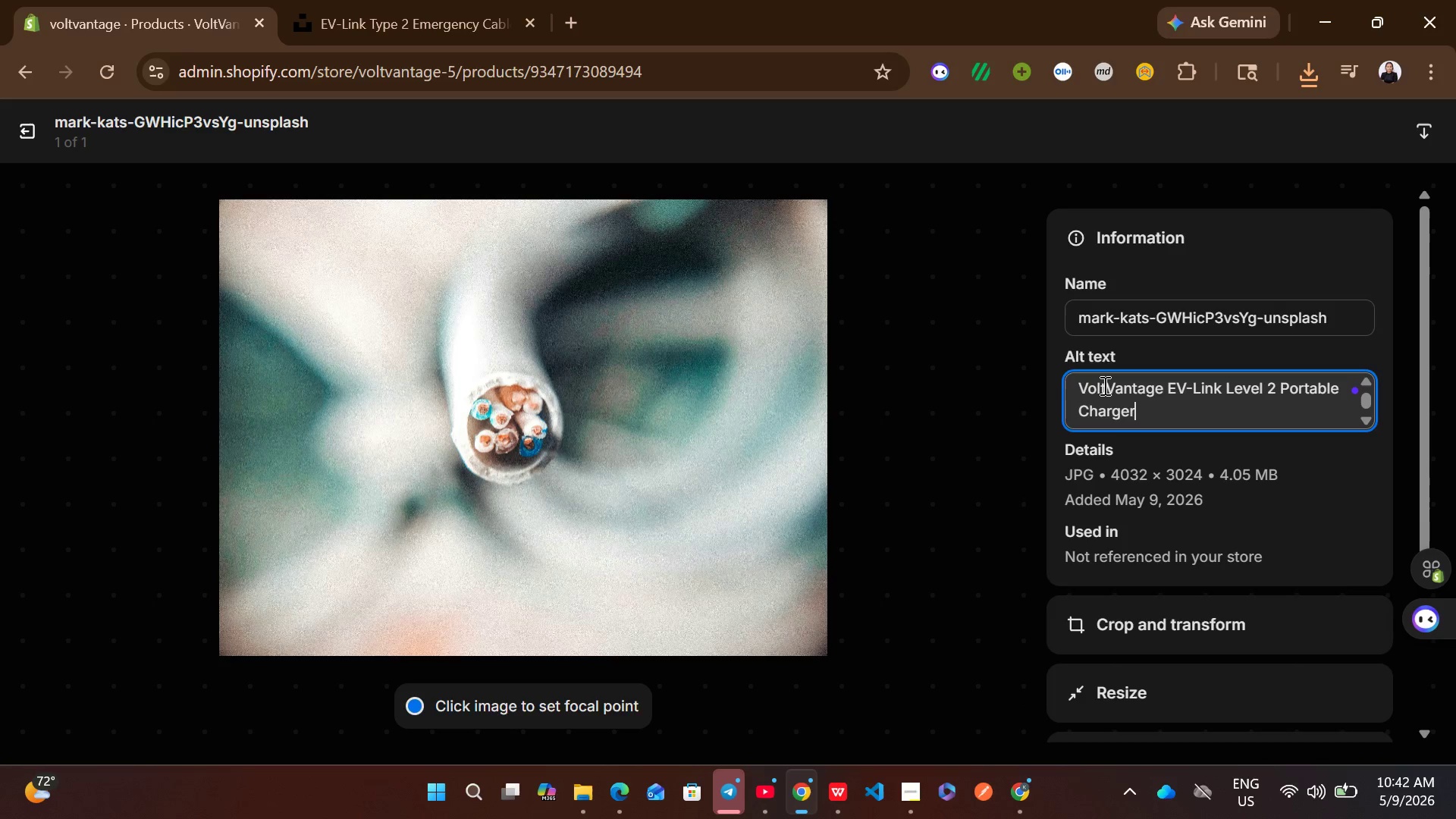 
key(Control+V)
 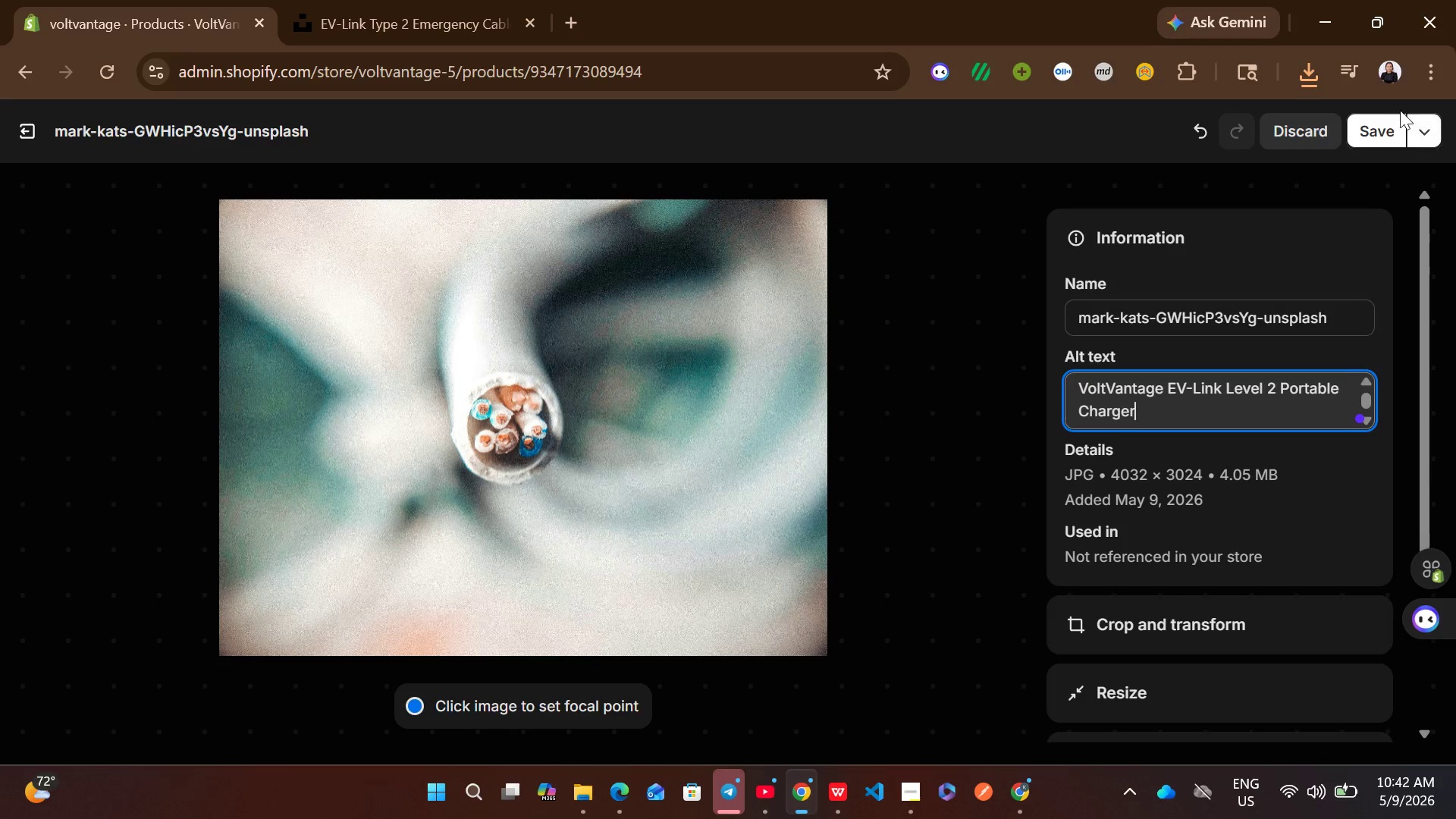 
left_click([1387, 120])
 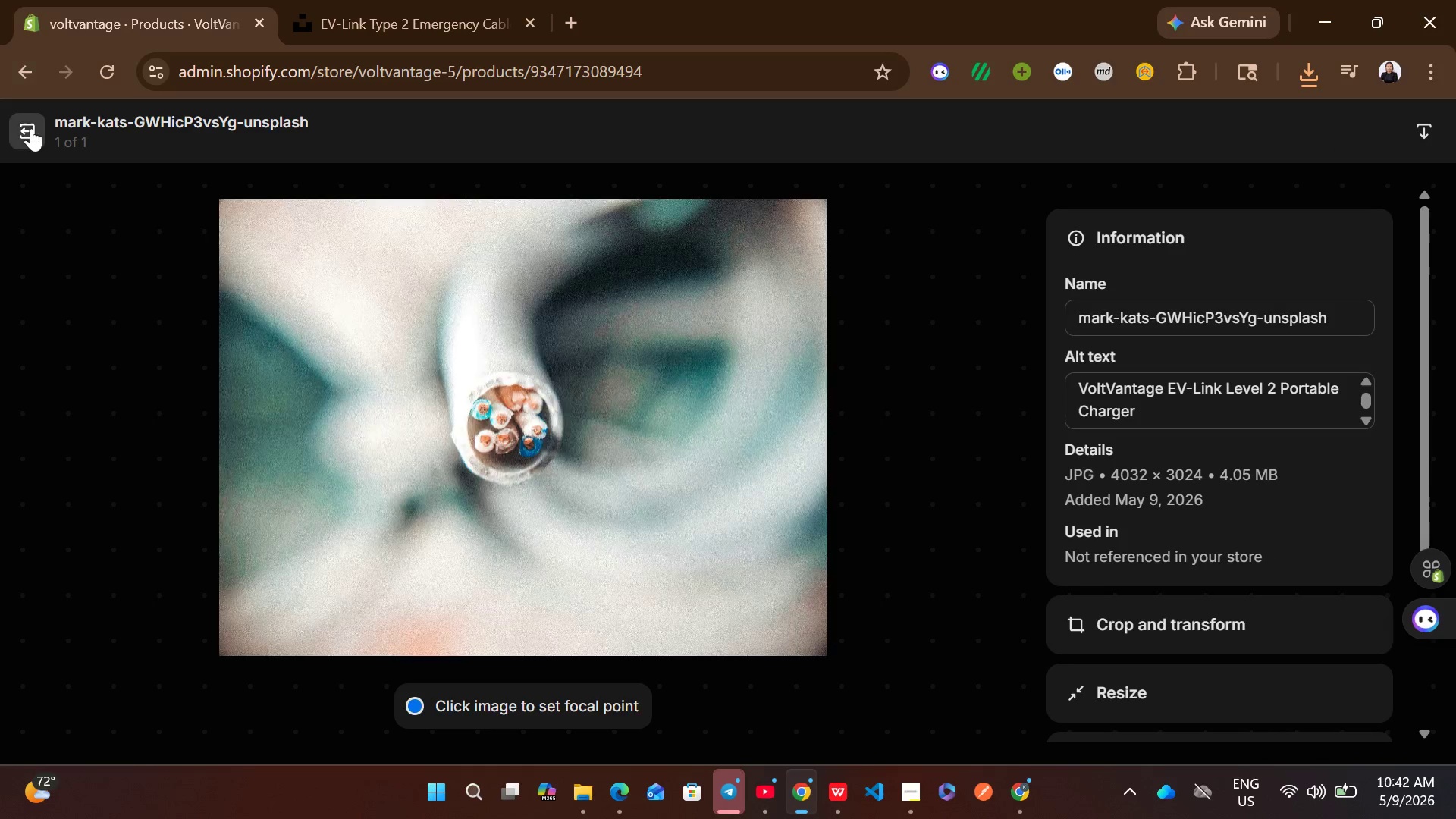 
left_click([33, 127])
 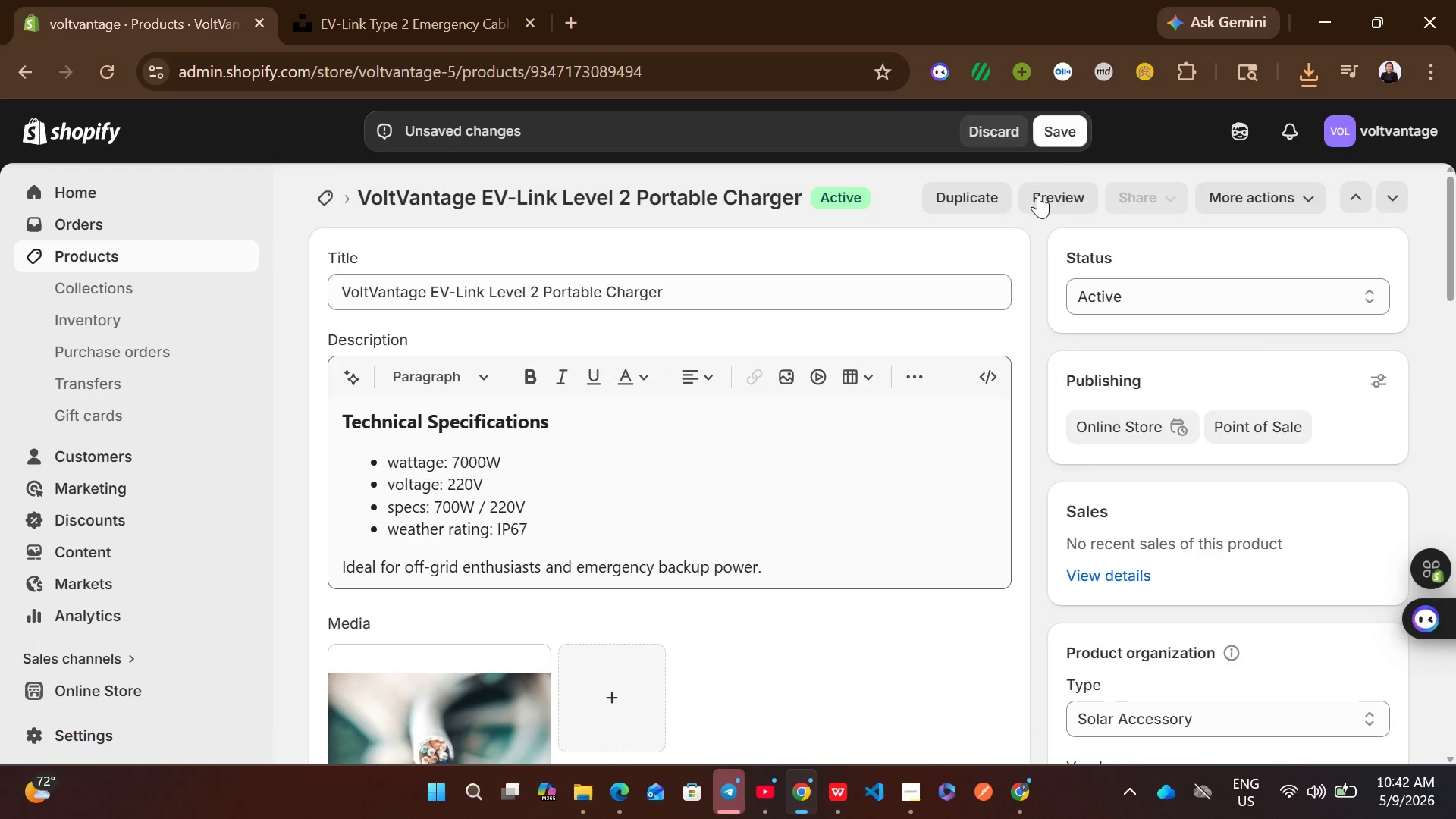 
left_click([1056, 142])
 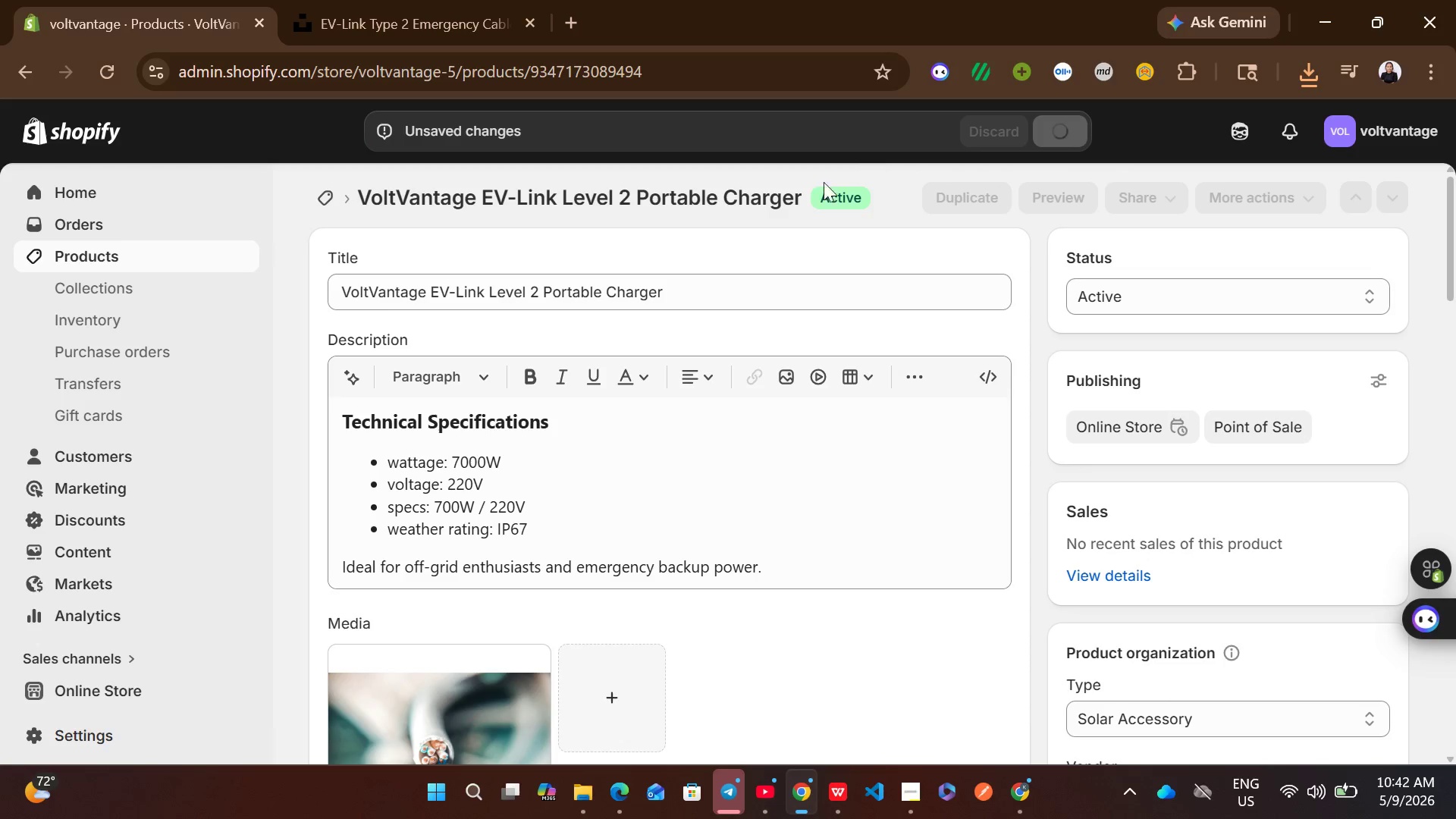 
wait(6.36)
 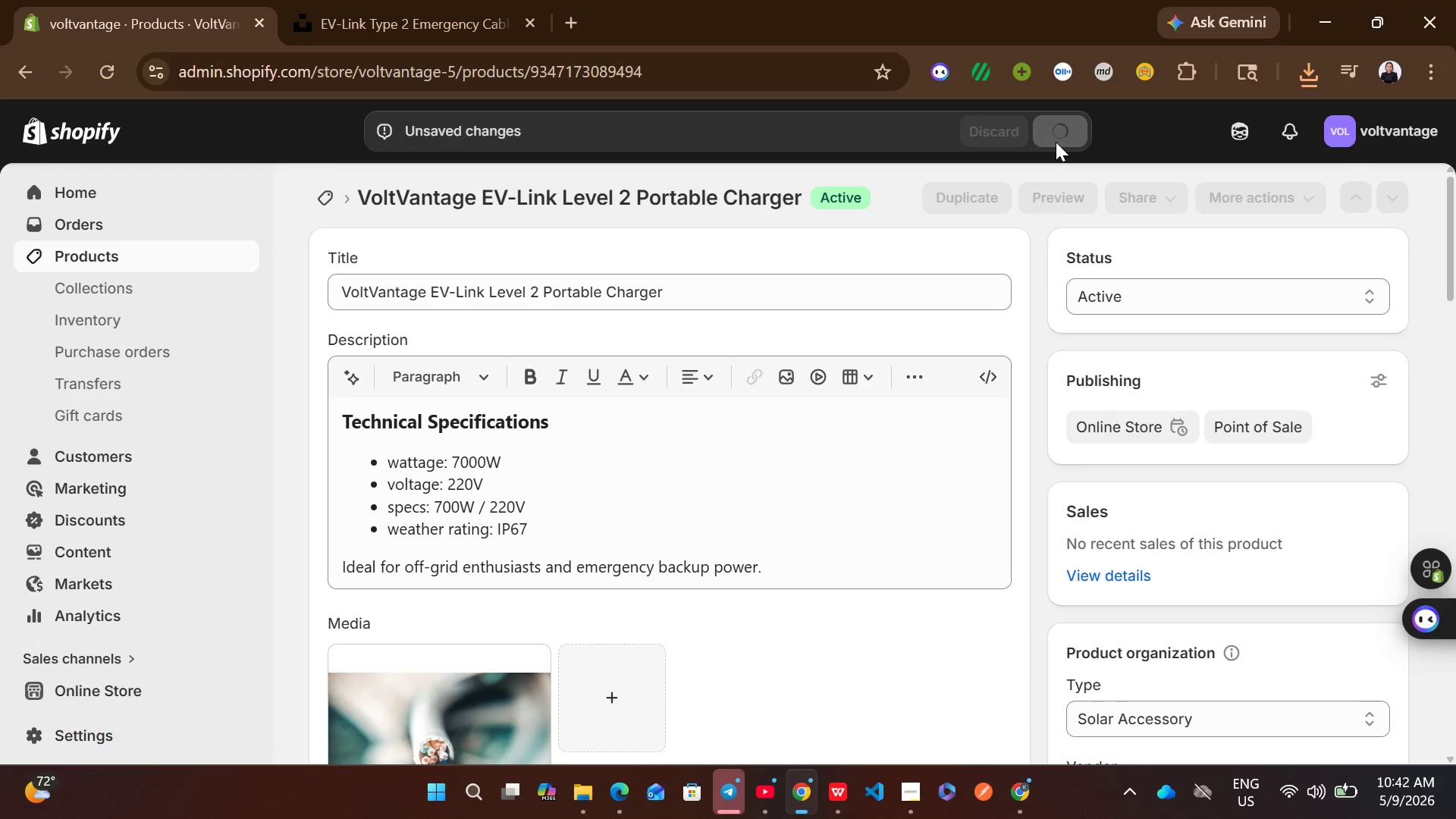 
left_click([318, 197])
 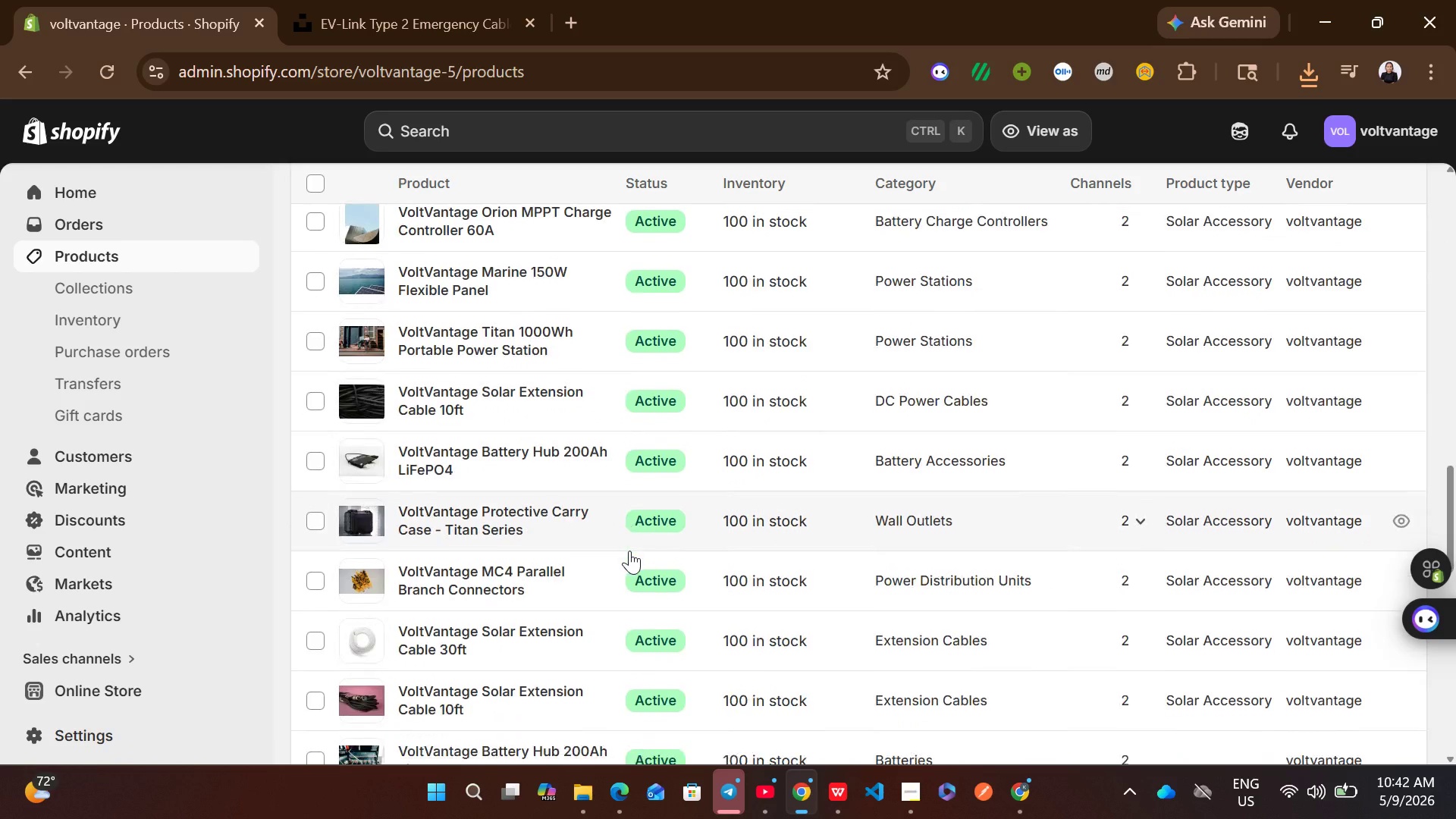 
wait(11.23)
 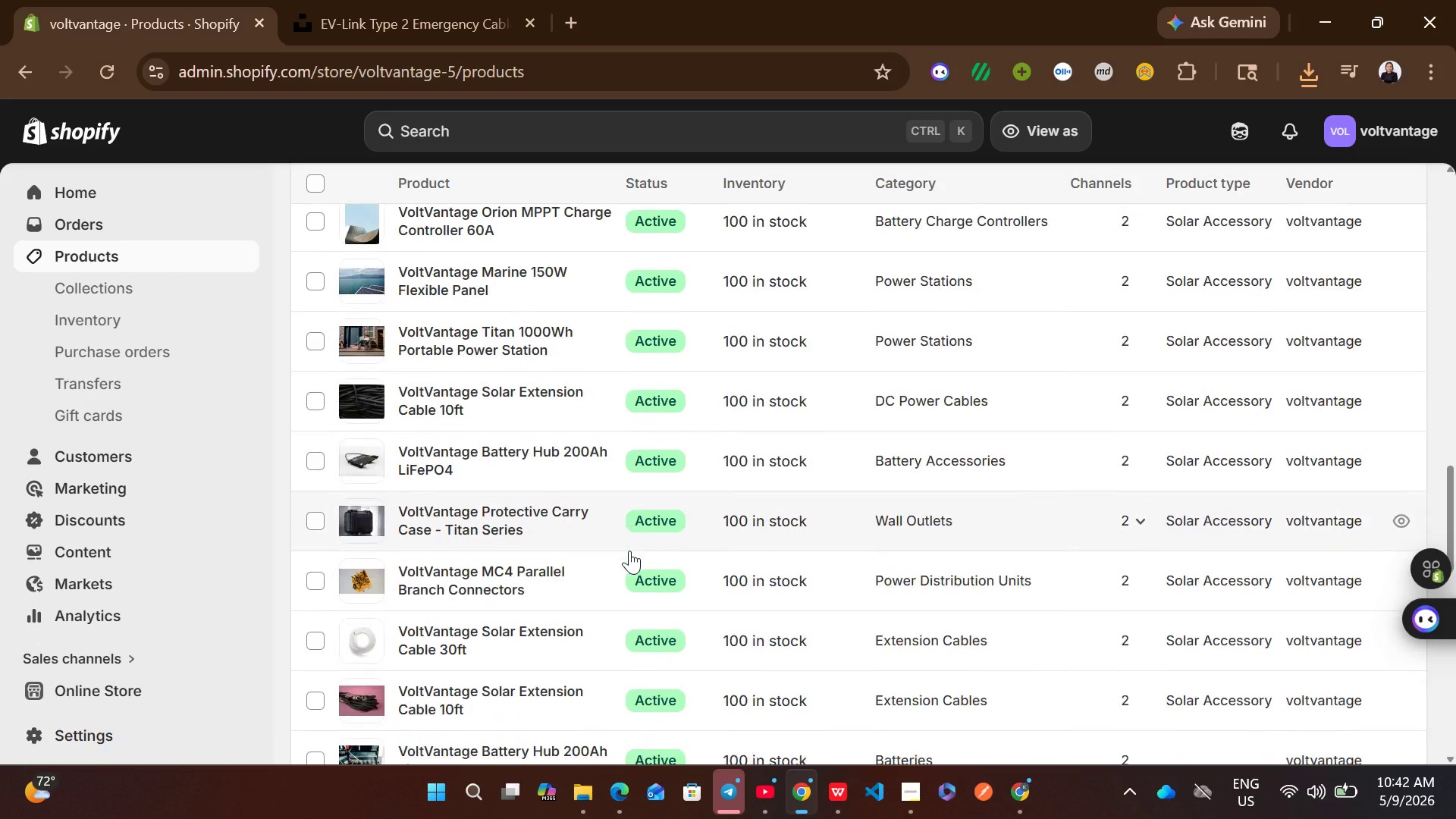 
left_click([931, 367])
 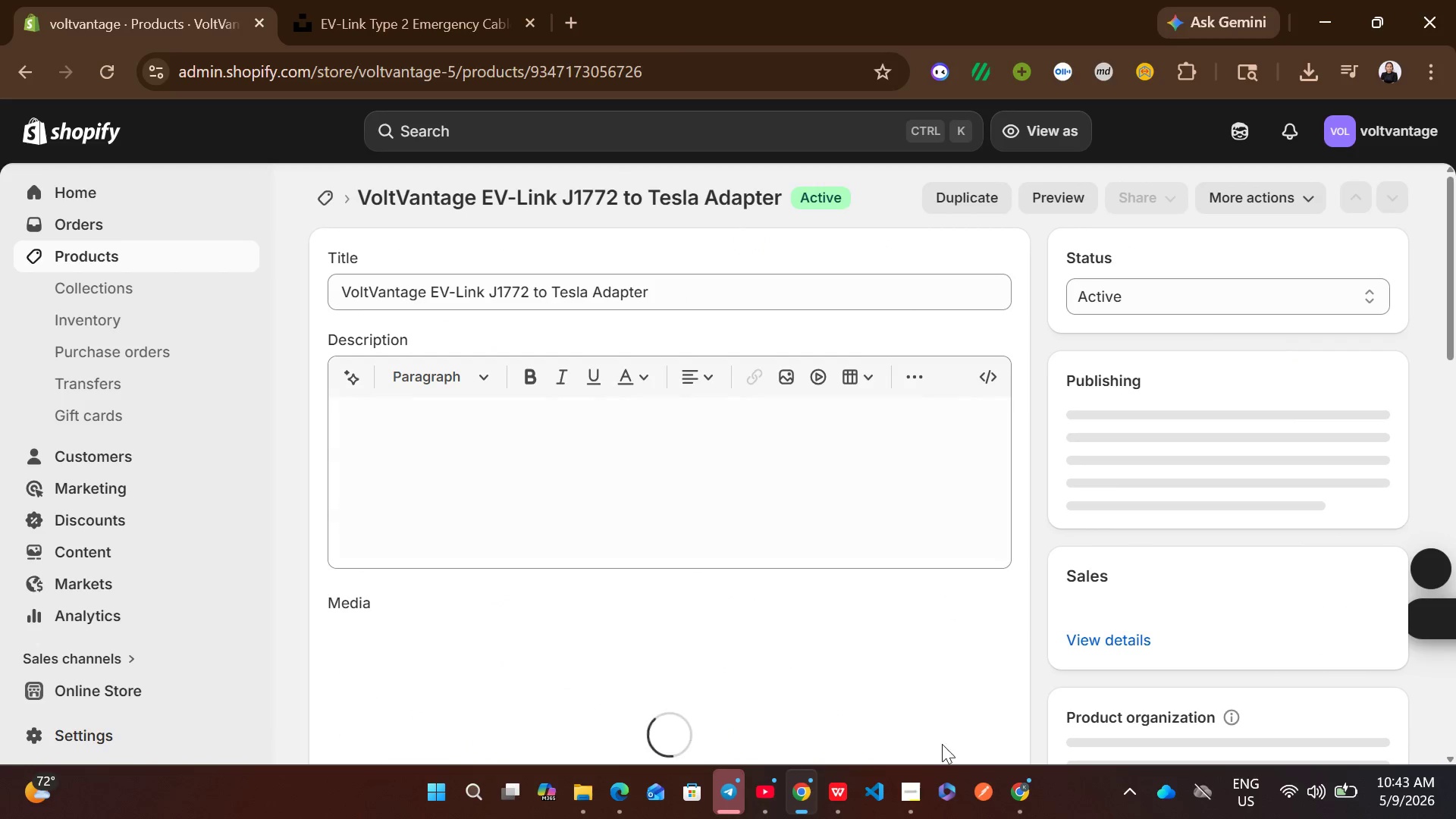 
left_click([908, 818])